 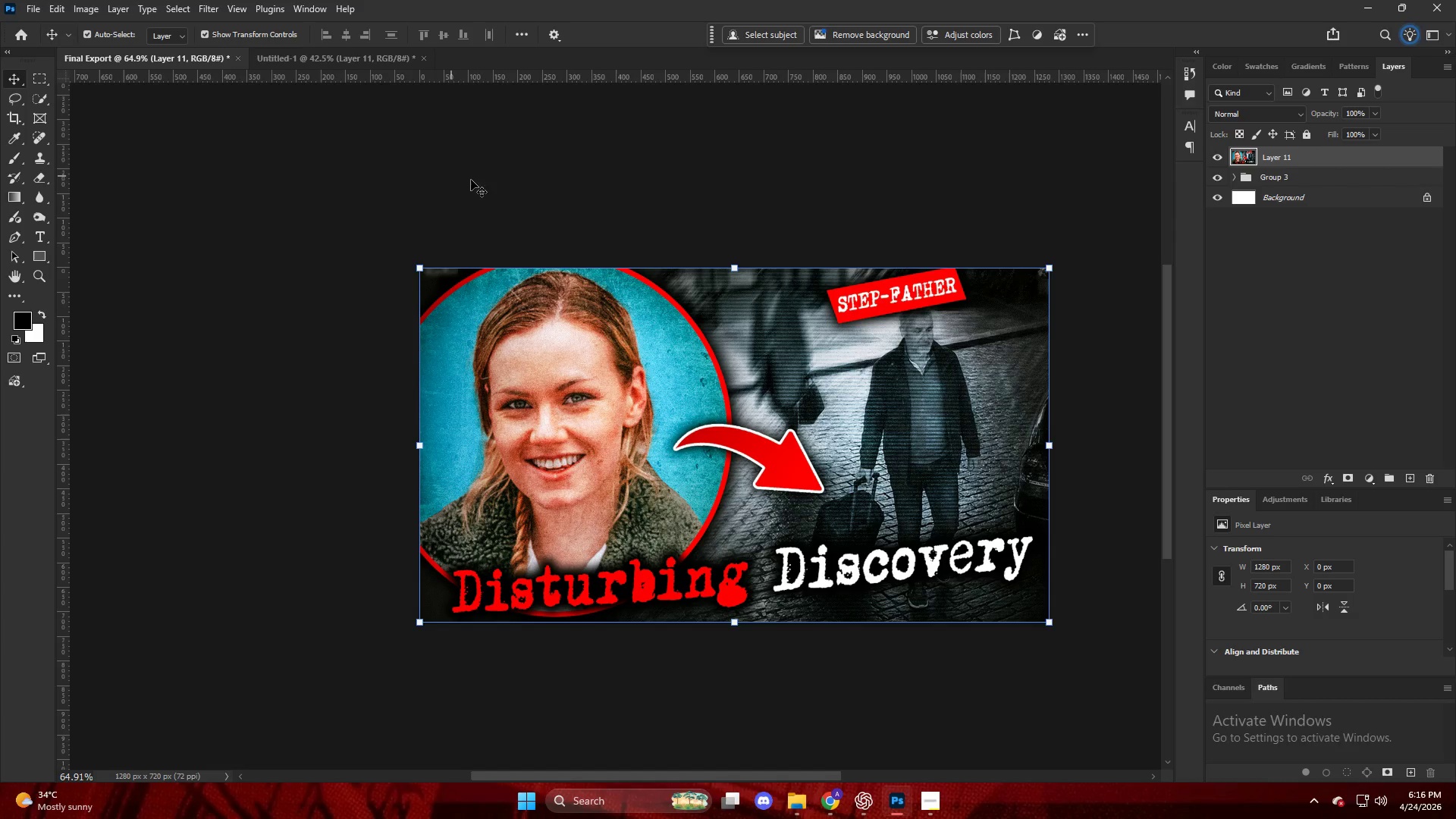 
key(Alt+Control+Shift+W)
 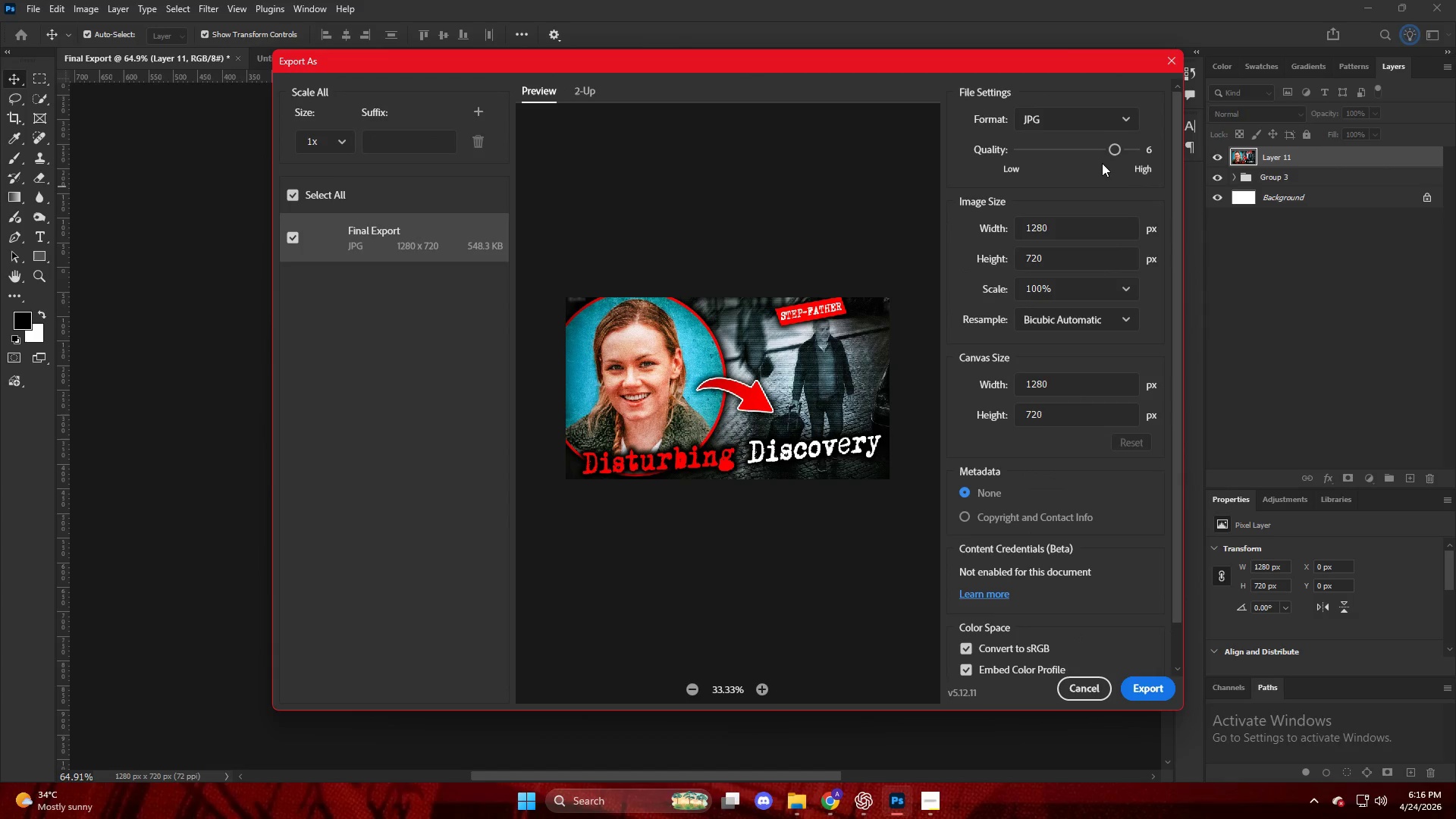 
left_click_drag(start_coordinate=[1127, 151], to_coordinate=[1164, 151])
 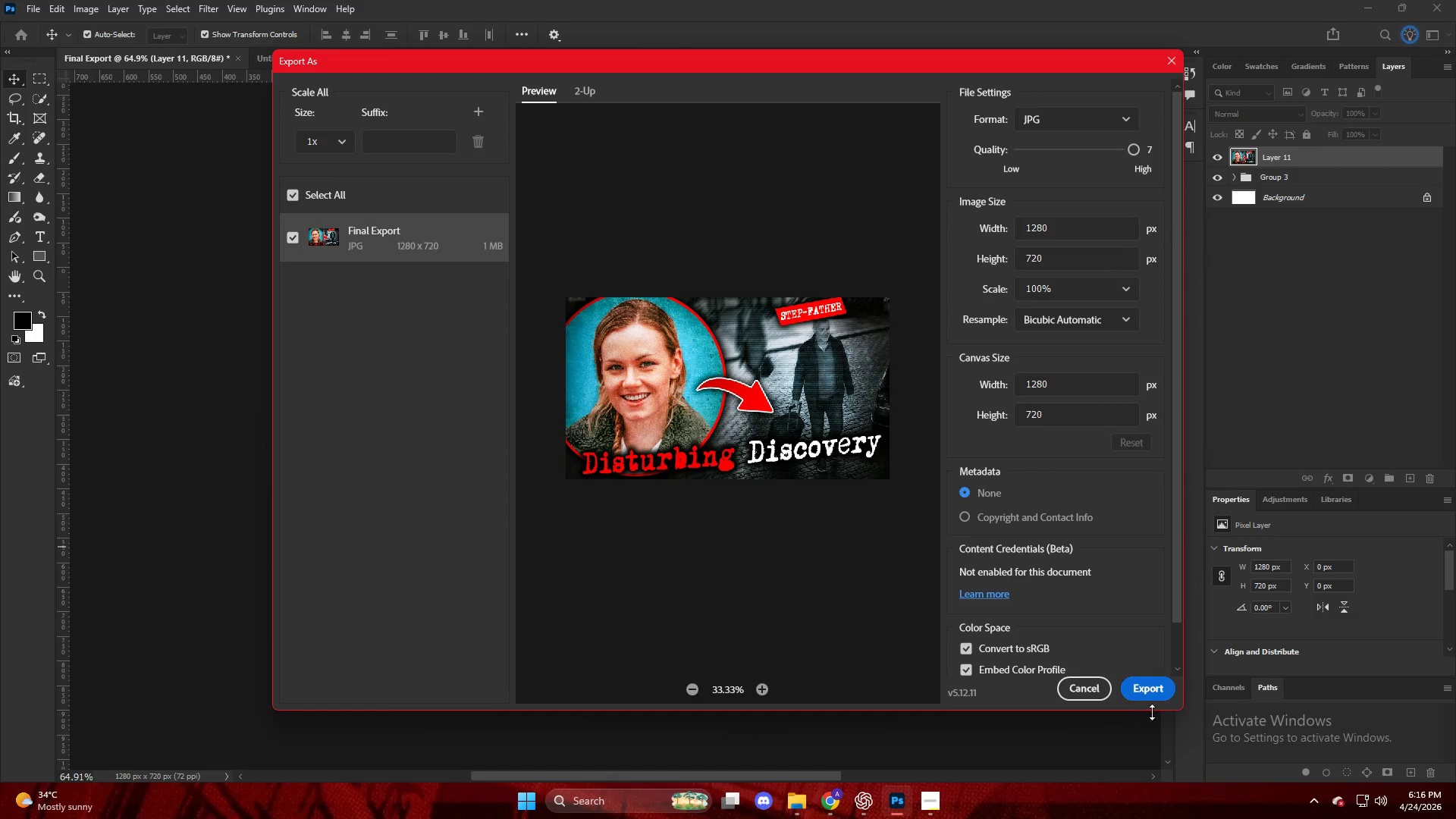 
left_click([1153, 692])
 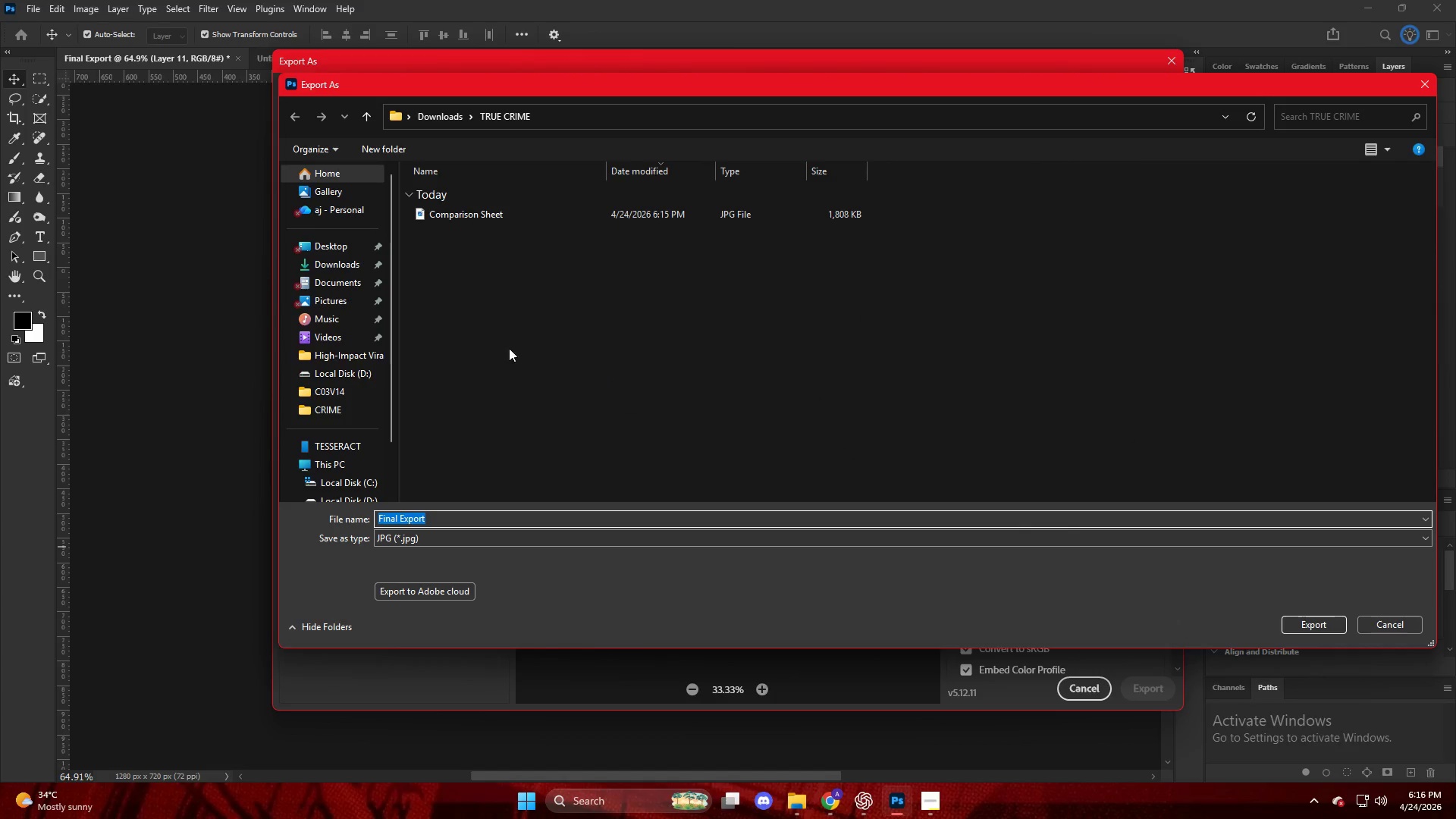 
key(CapsLock)
 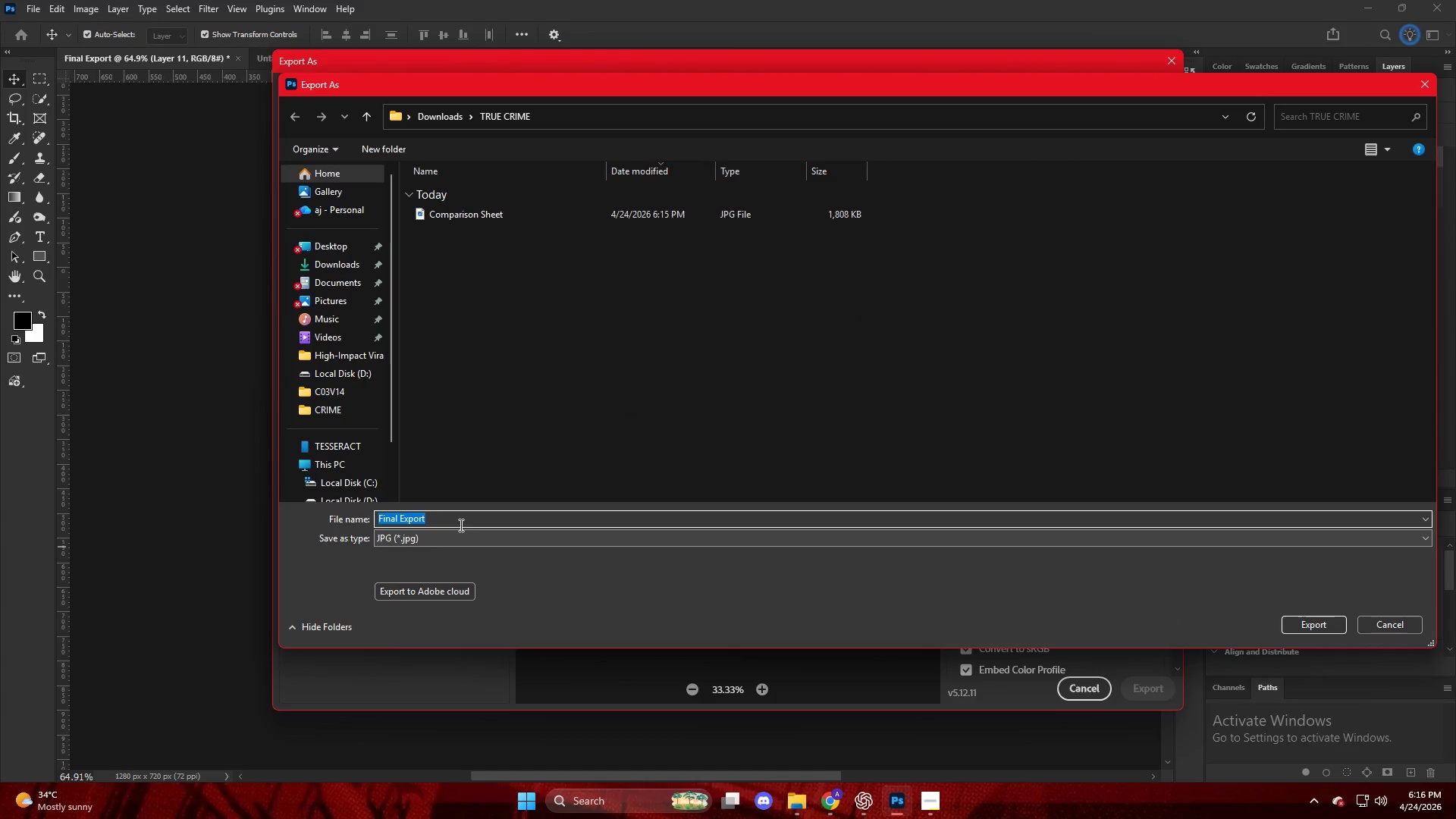 
double_click([458, 522])
 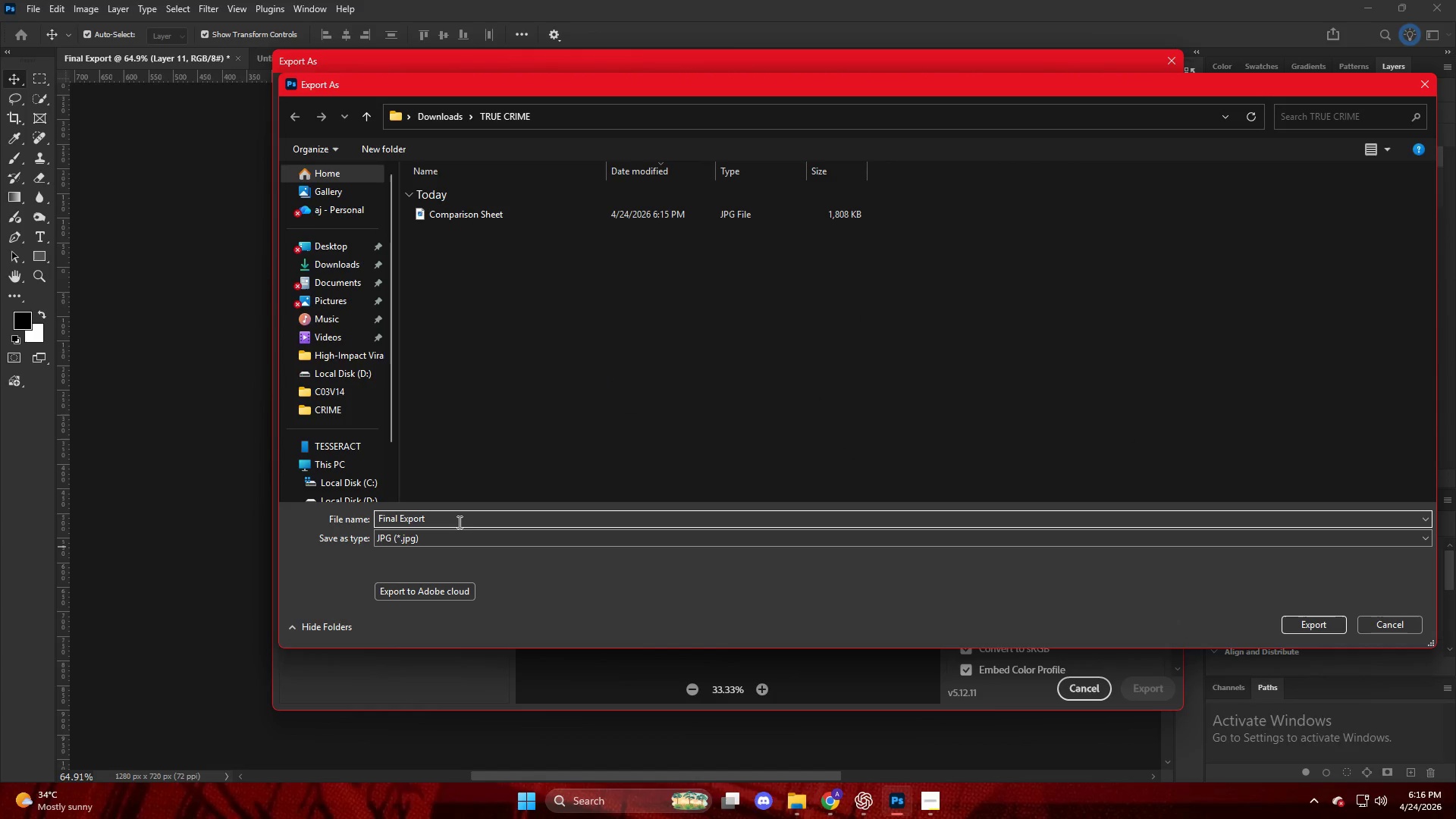 
type( PNG )
 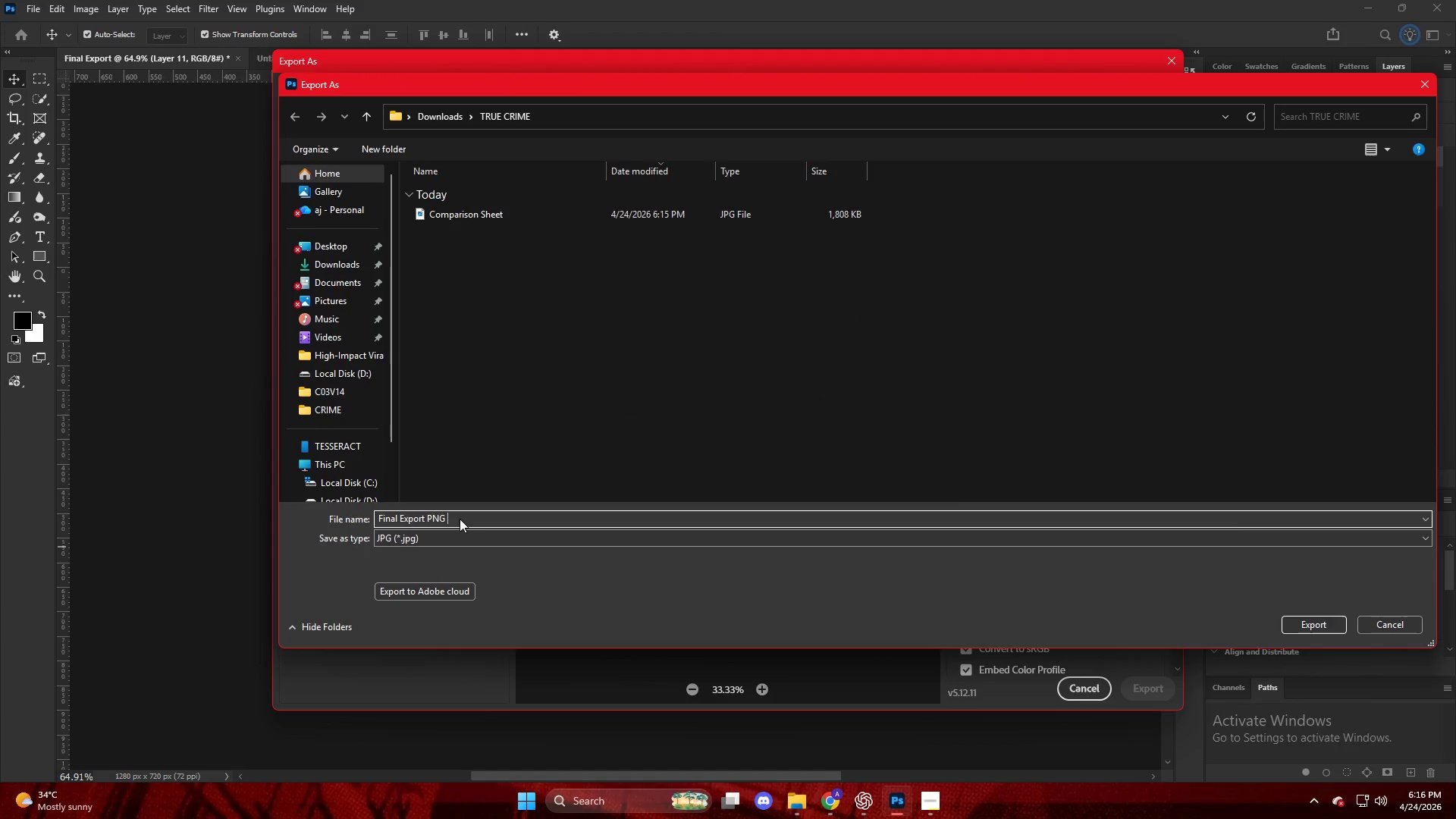 
key(Enter)
 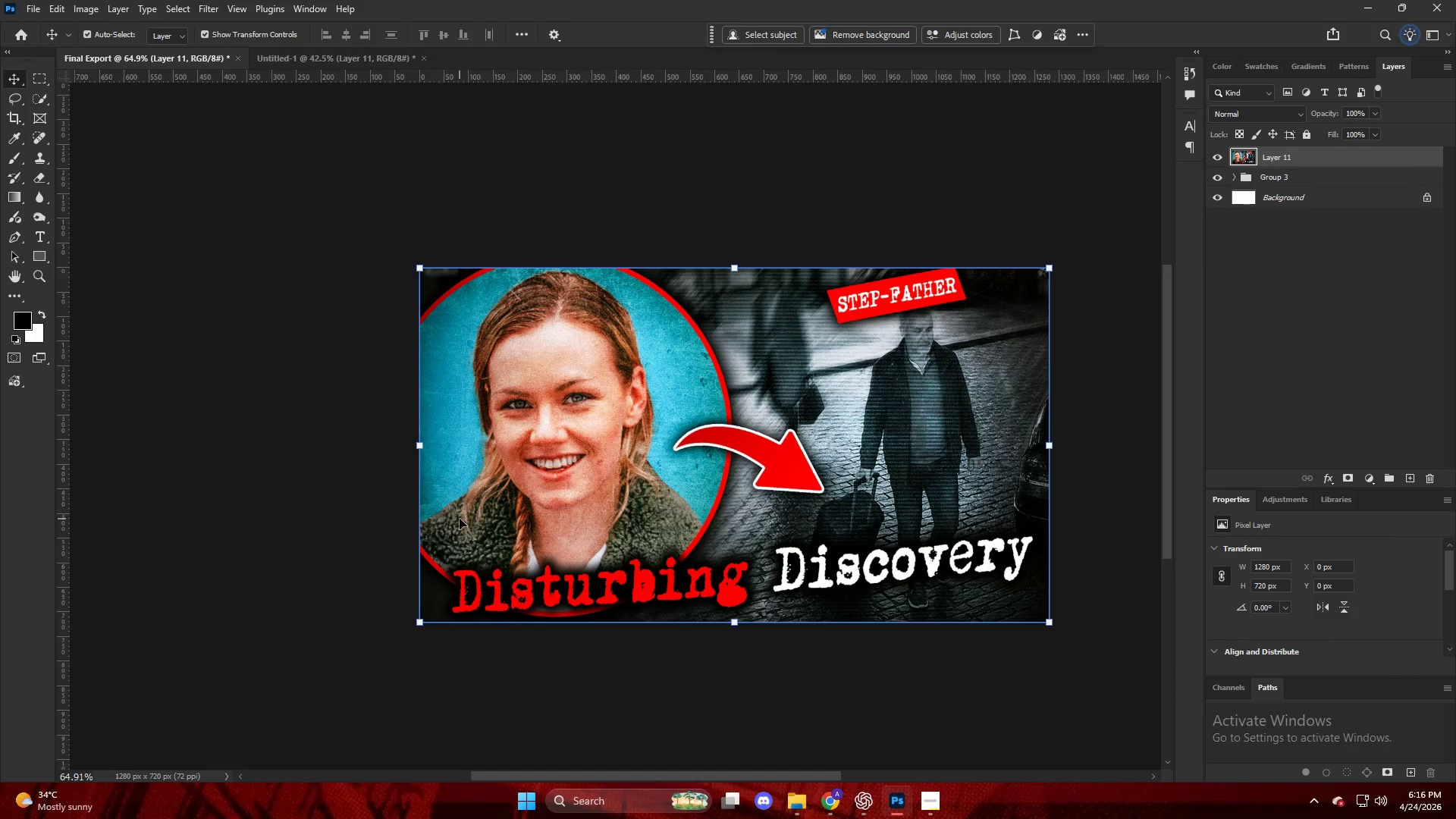 
key(Alt+Control+Shift+W)
 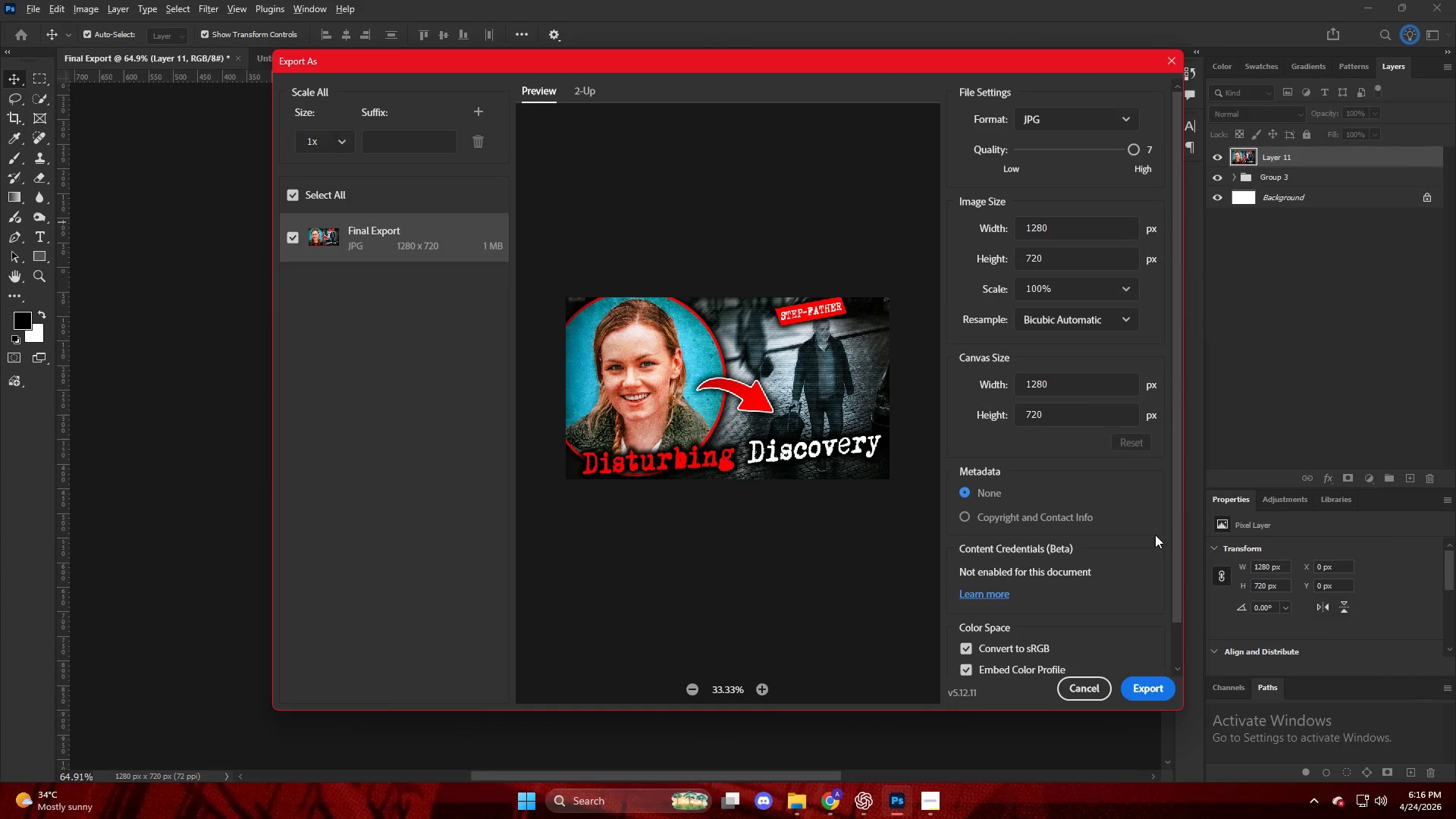 
left_click([1150, 687])
 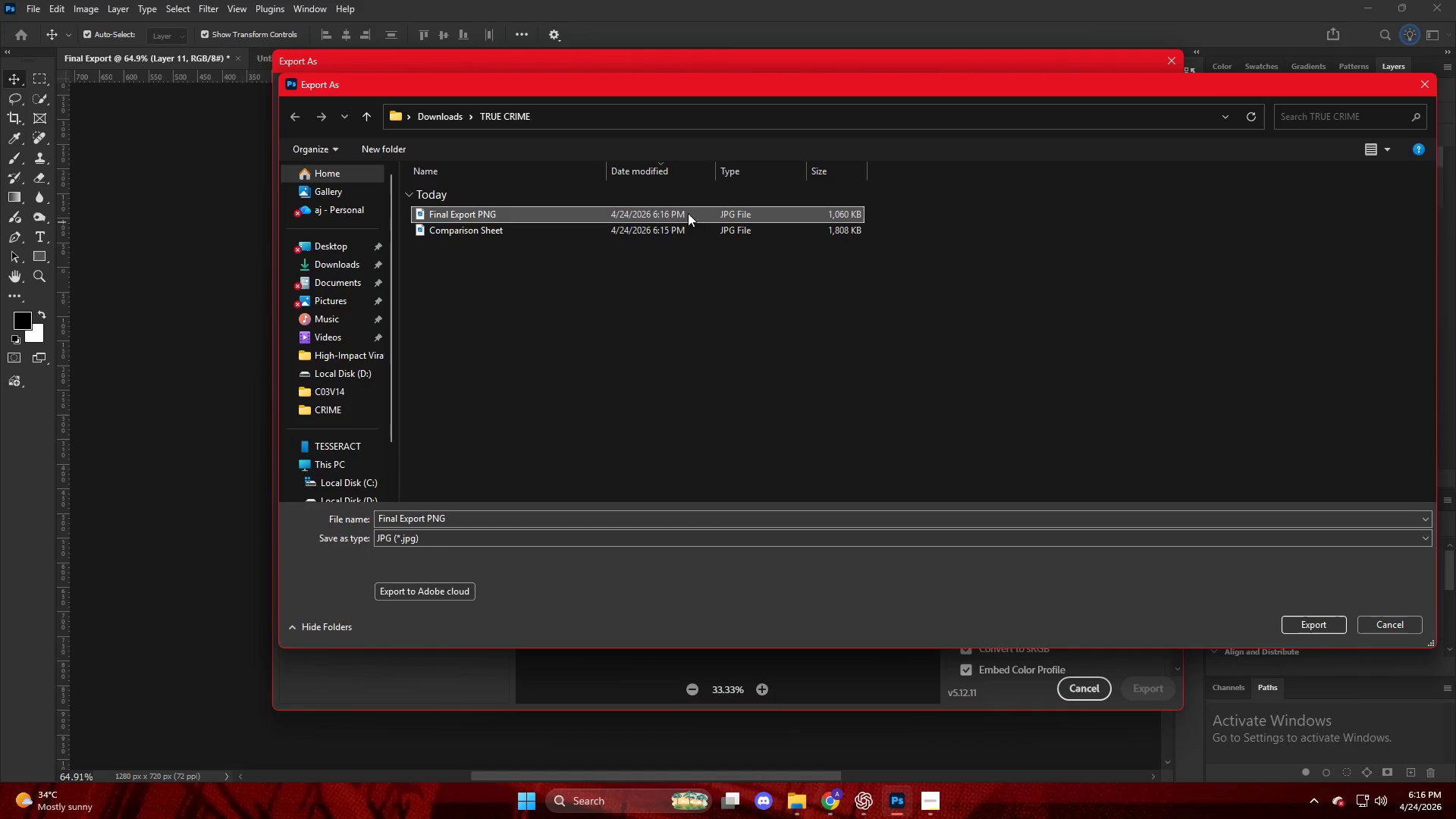 
wait(5.59)
 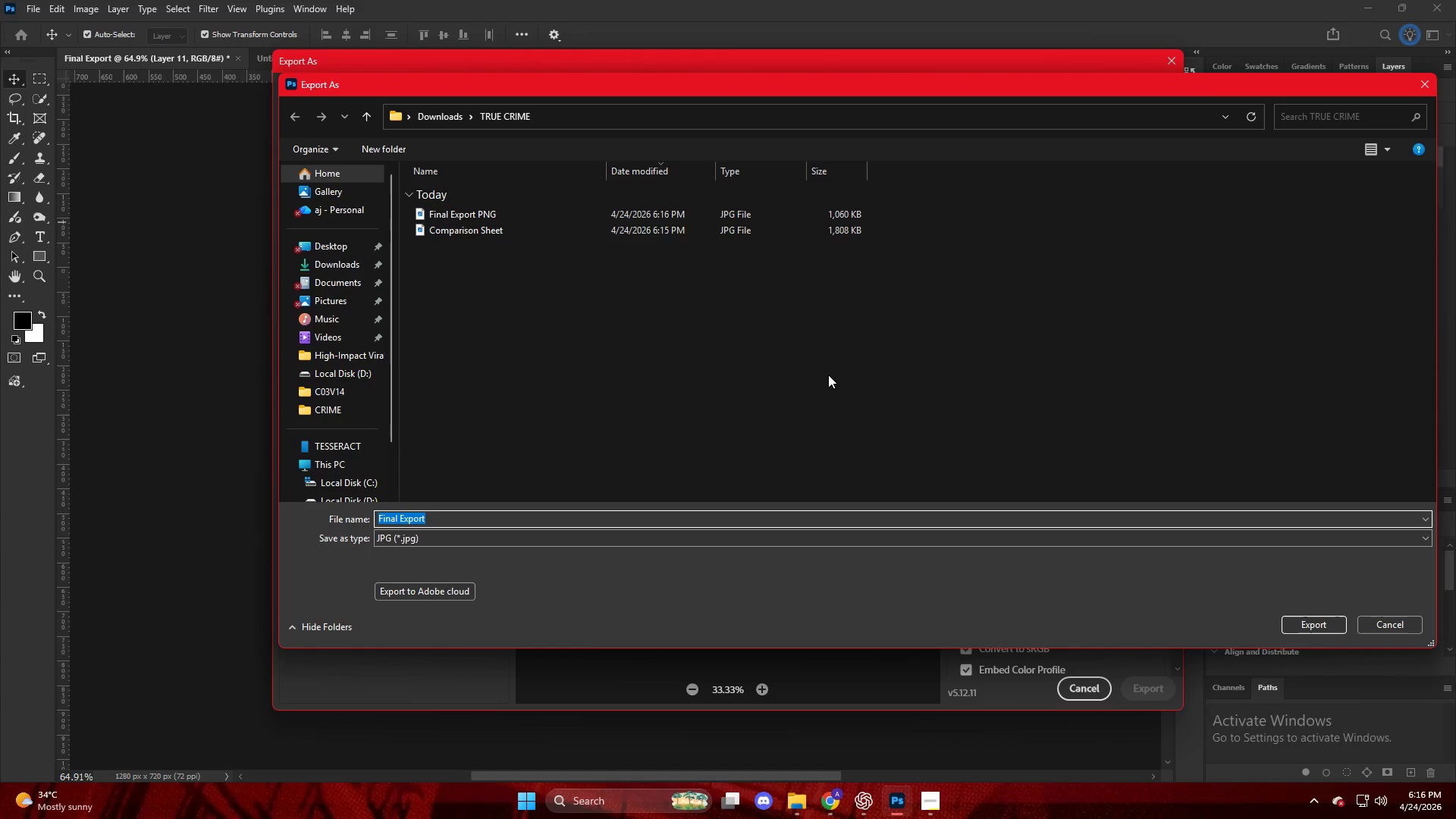 
left_click([459, 514])
 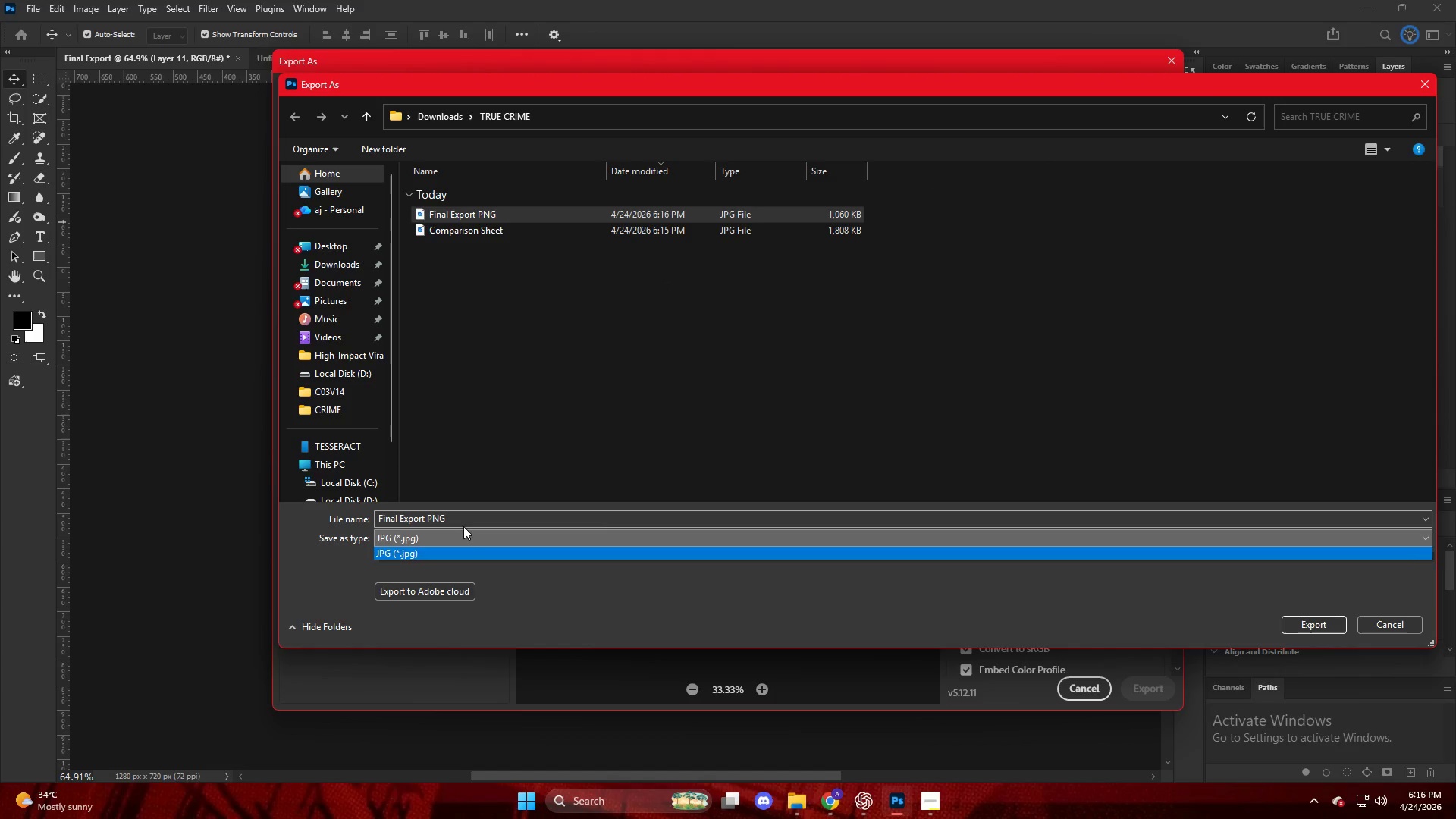 
double_click([463, 519])
 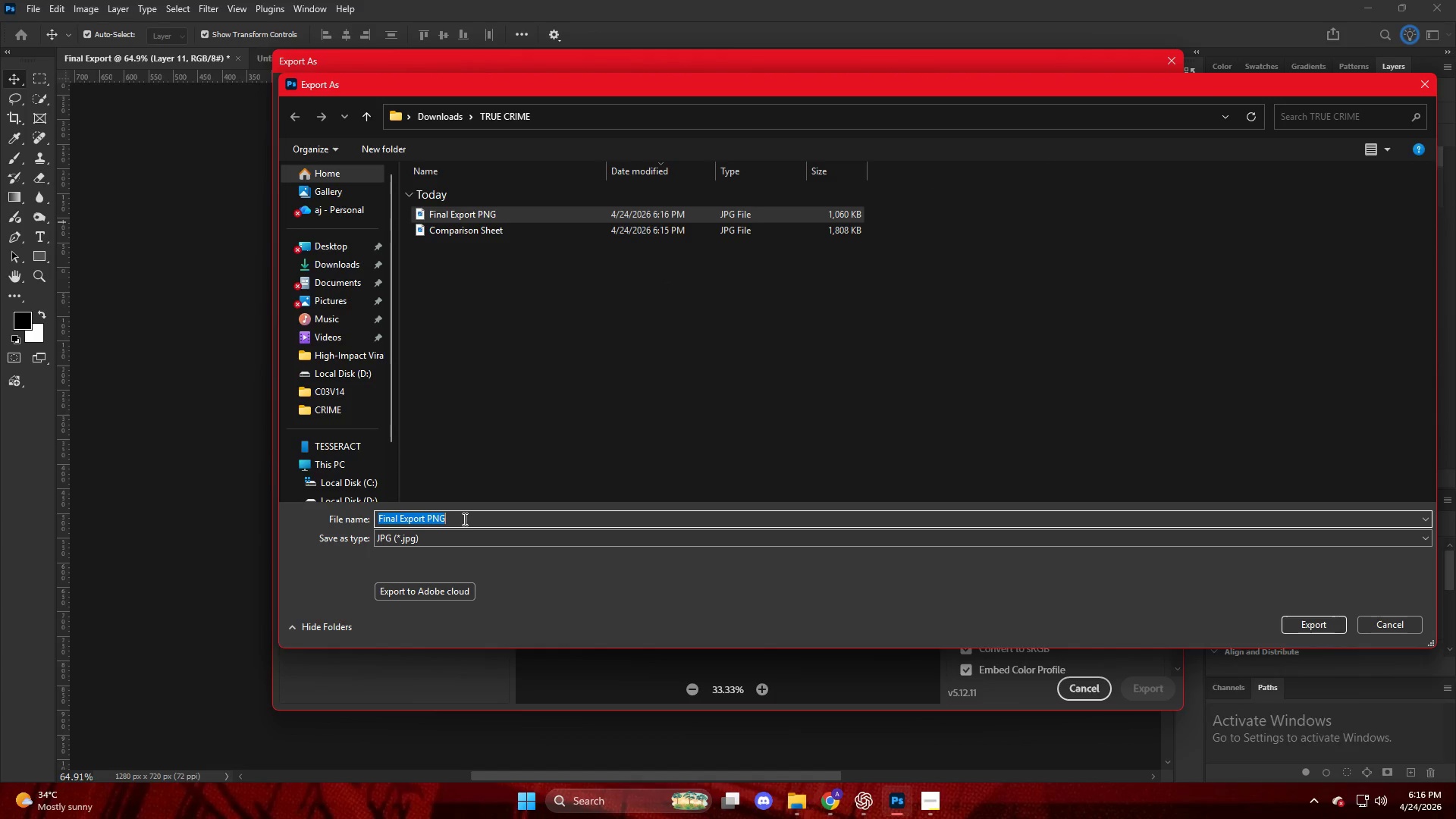 
triple_click([463, 519])
 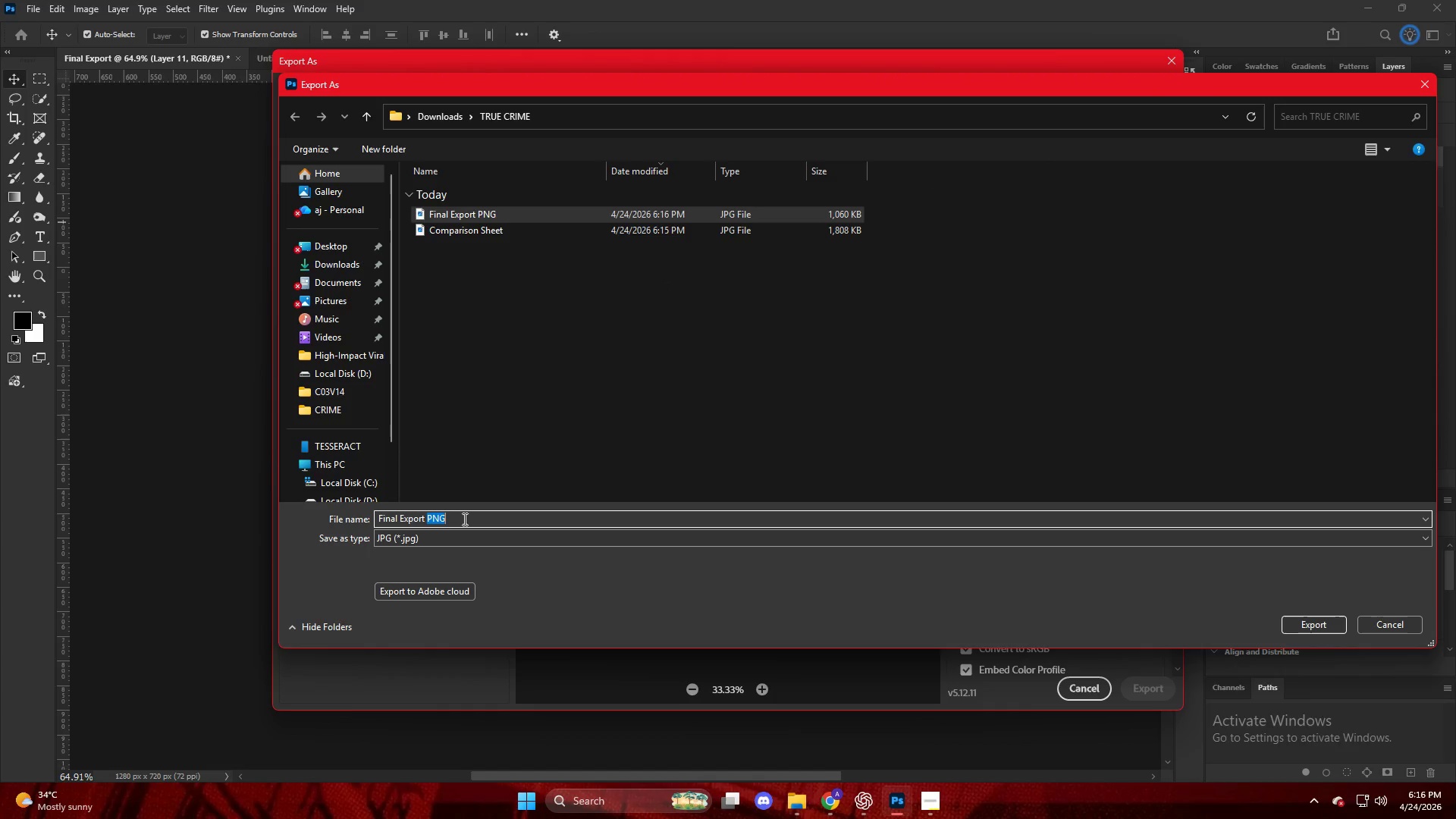 
key(Backspace)
 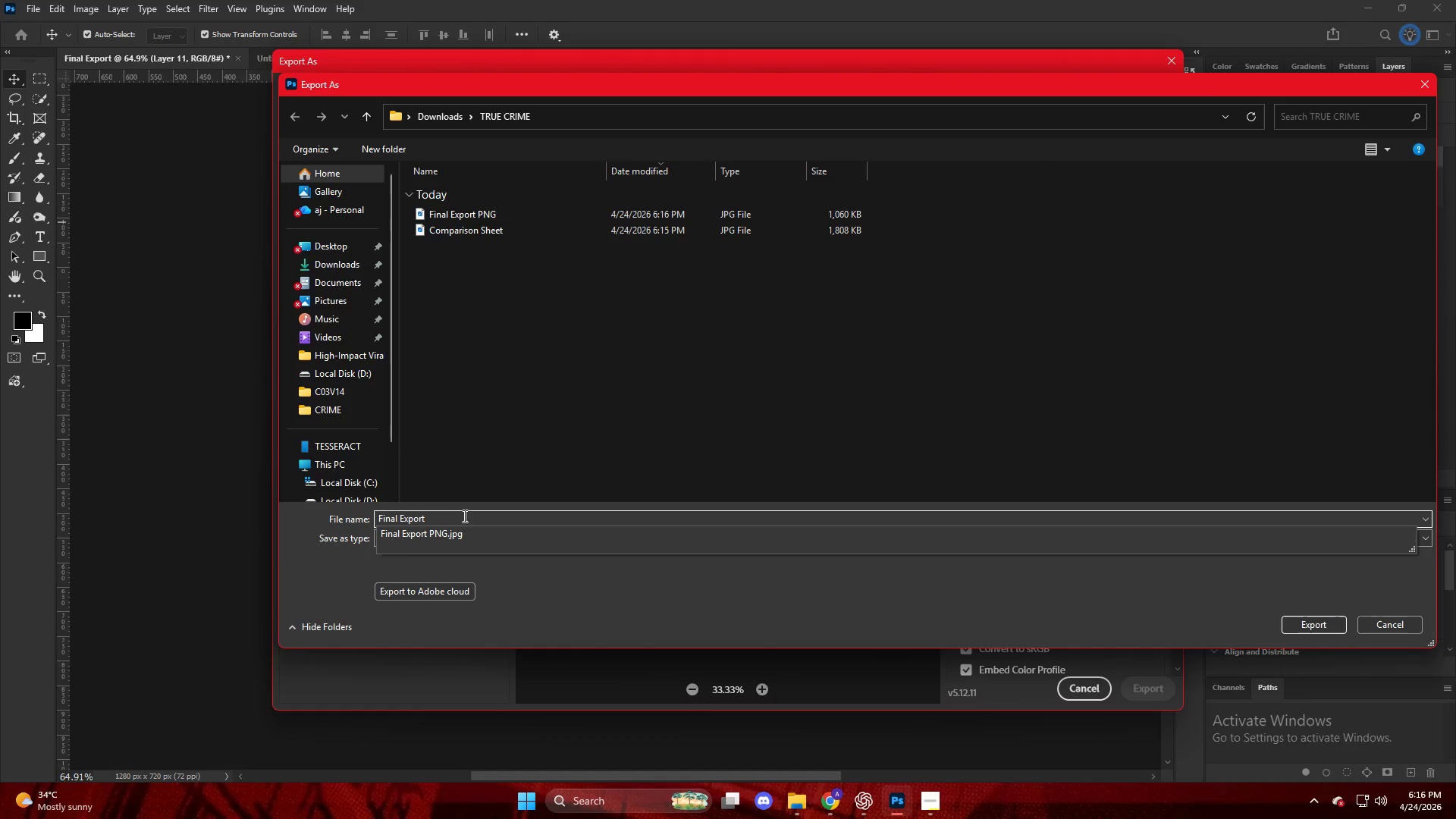 
key(NumpadEnter)
 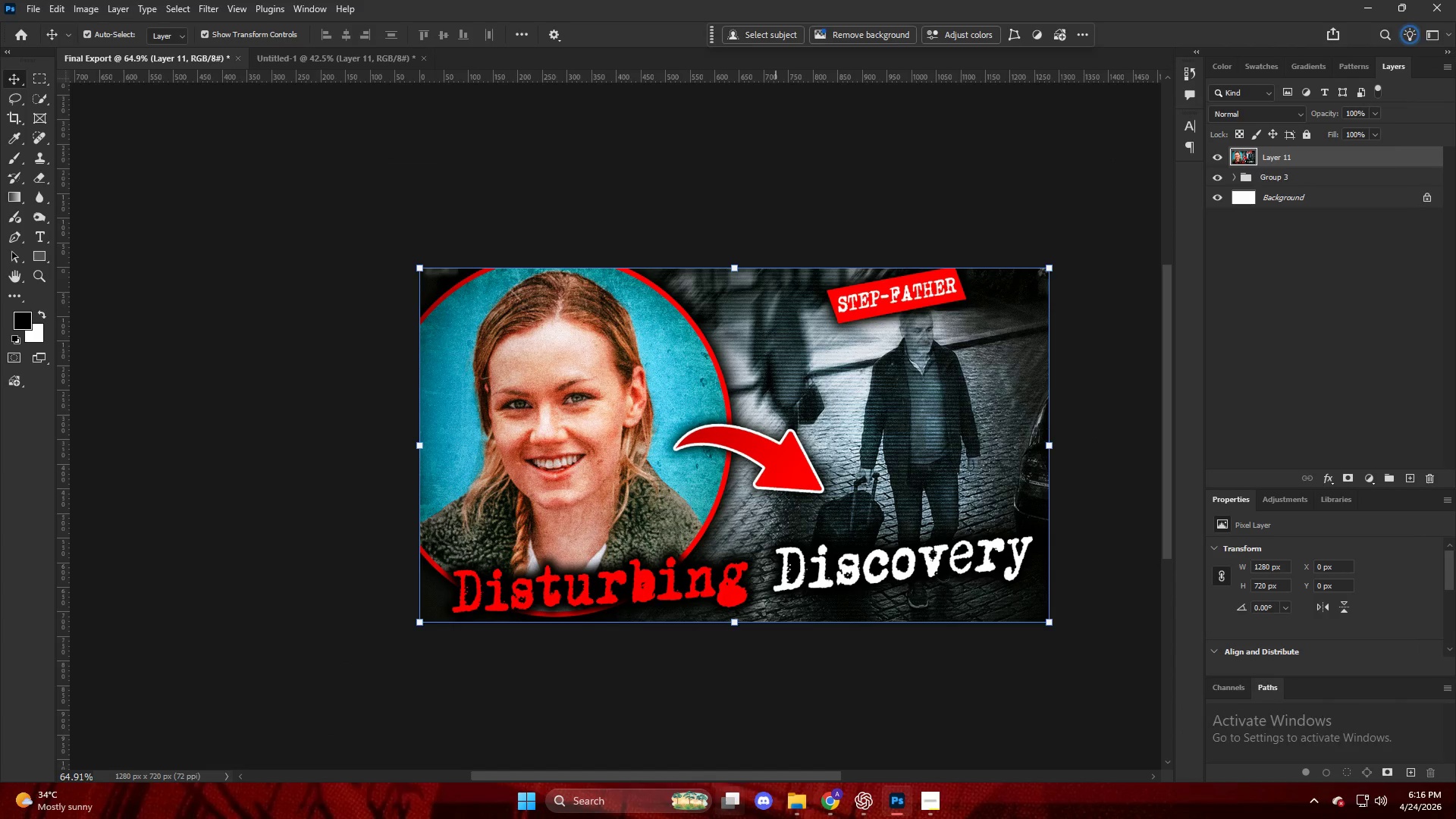 
left_click([802, 795])
 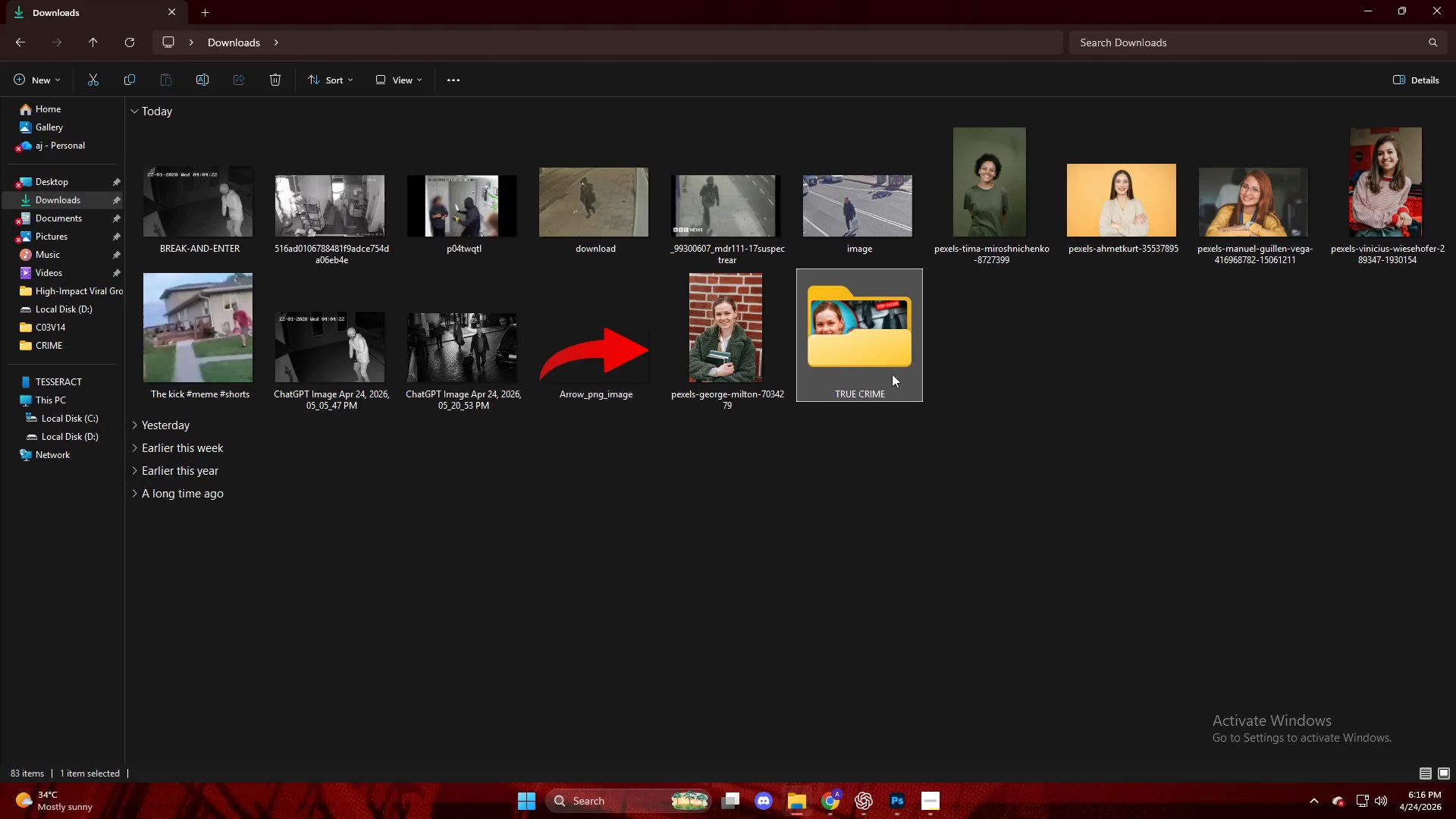 
left_click([851, 351])
 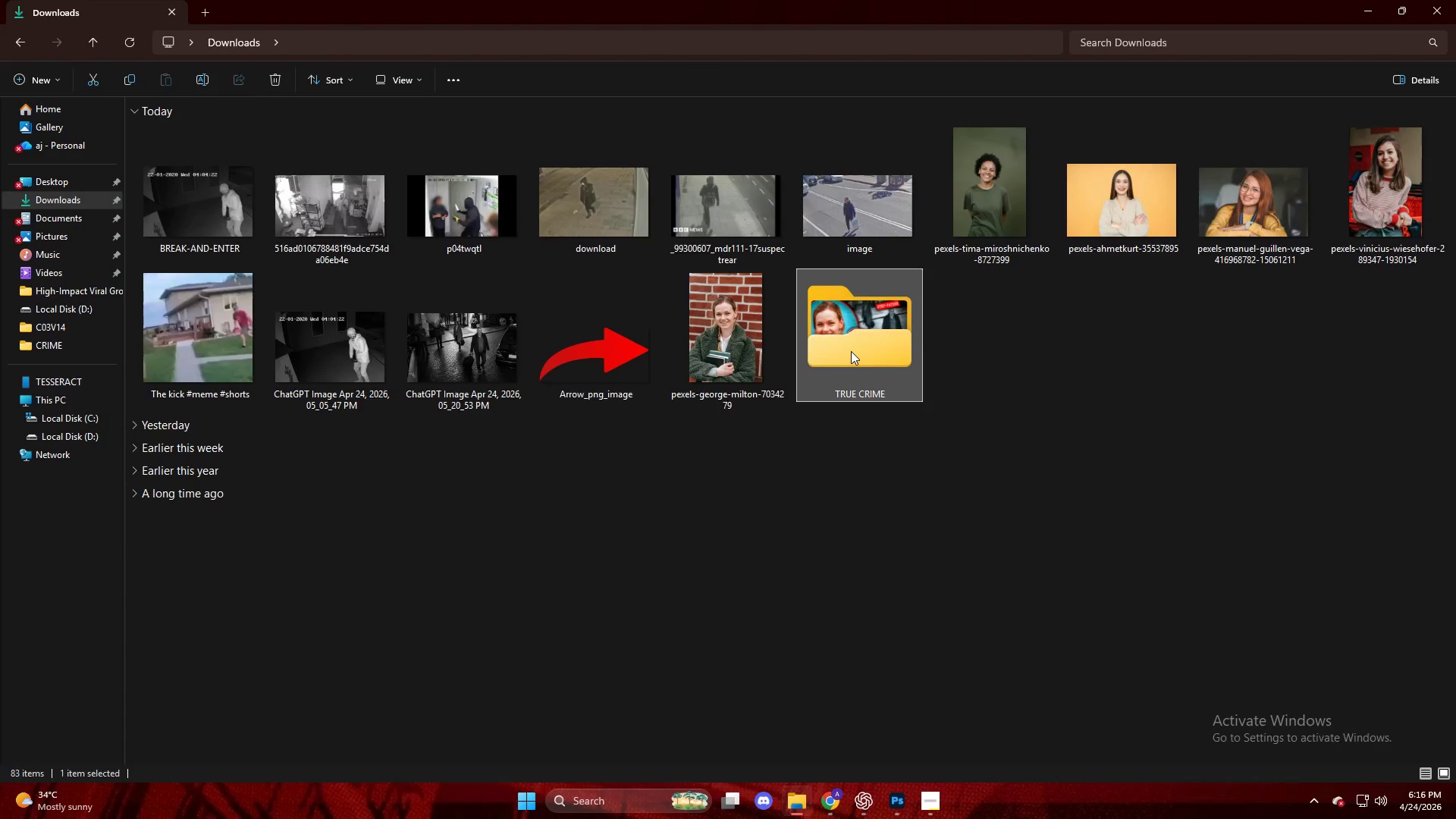 
left_click_drag(start_coordinate=[850, 351], to_coordinate=[502, 165])
 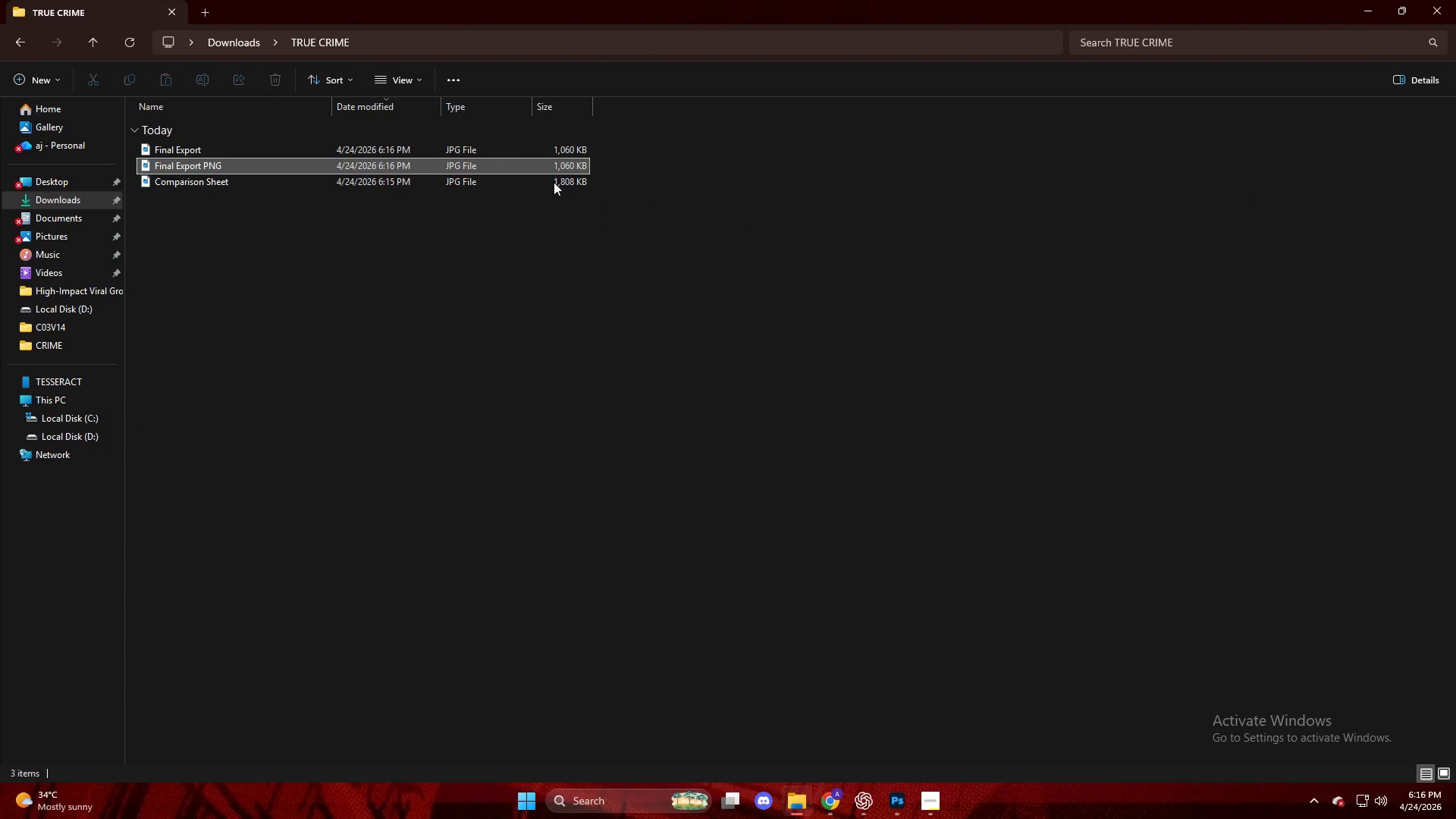 
left_click([502, 165])
 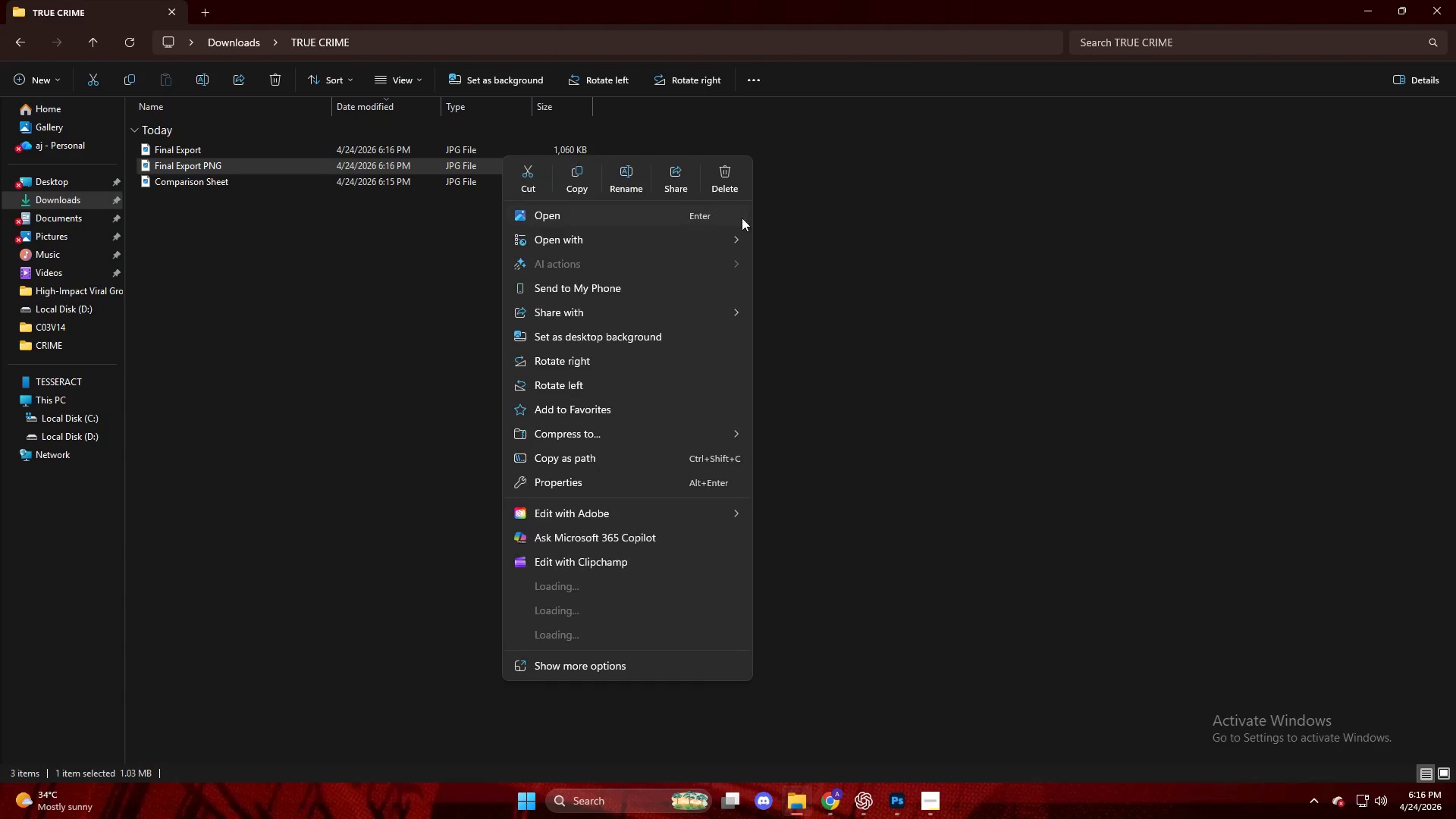 
left_click([719, 176])
 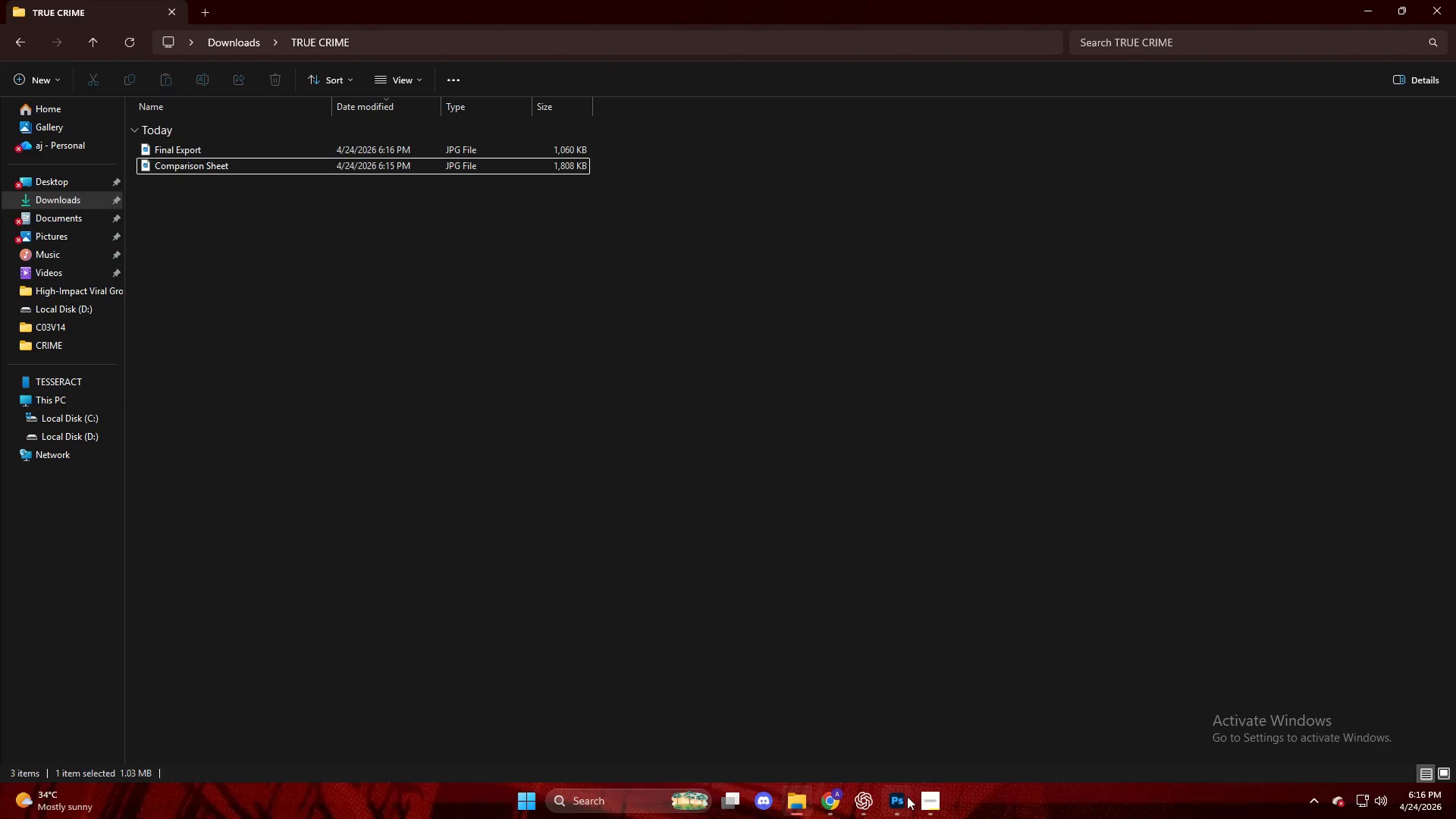 
left_click([903, 798])
 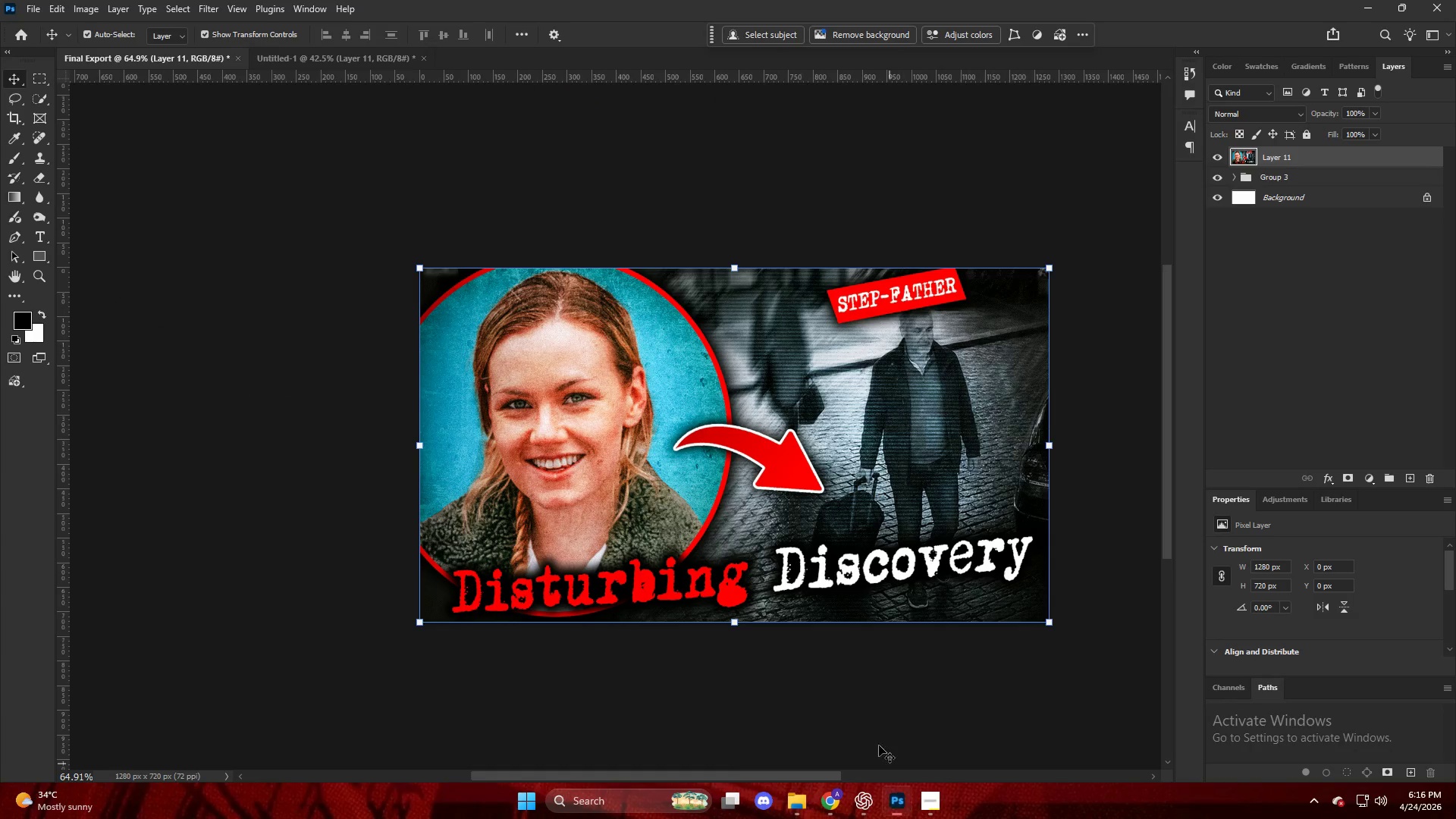 
key(Alt+Control+Shift+W)
 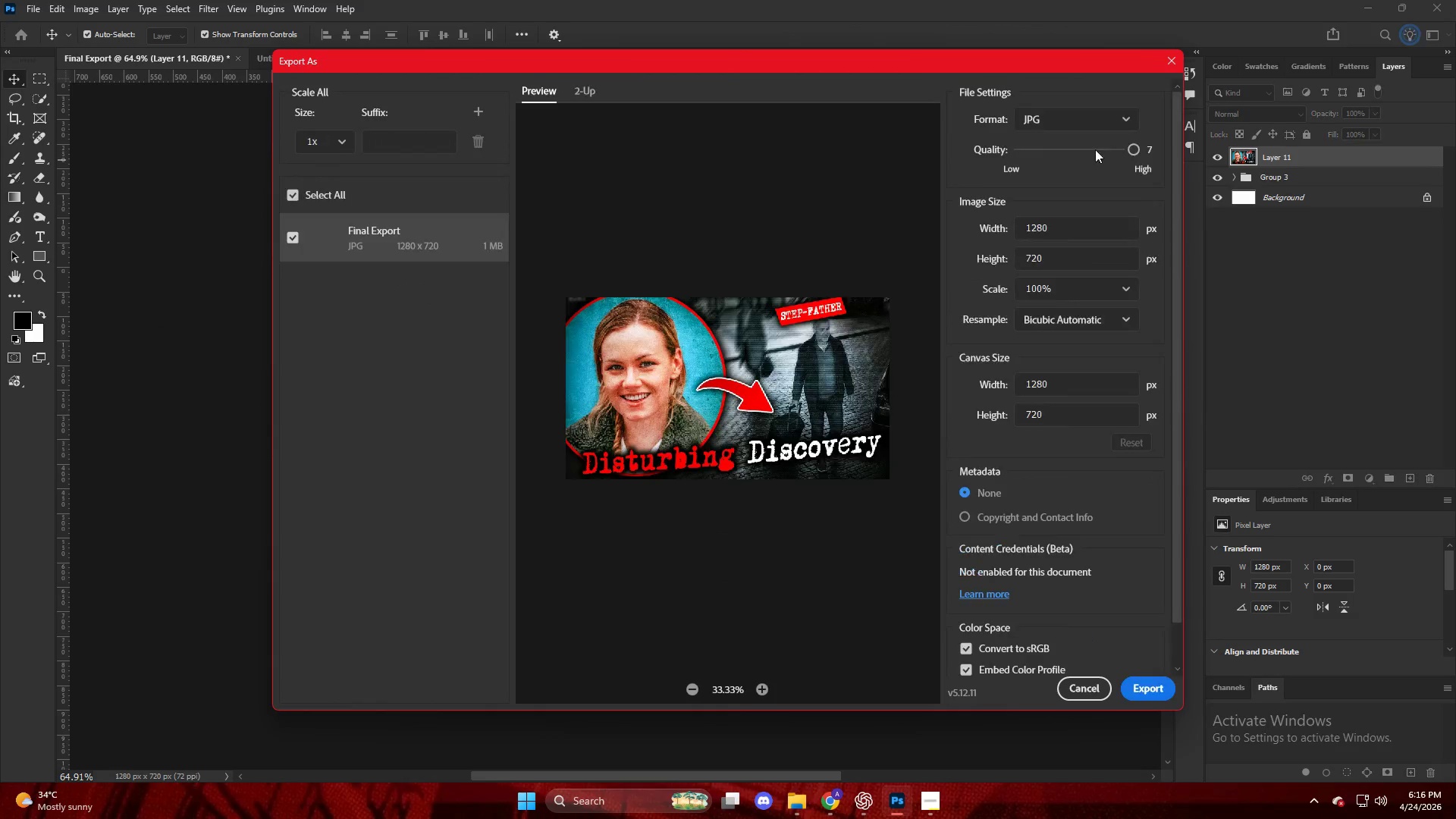 
left_click([1094, 124])
 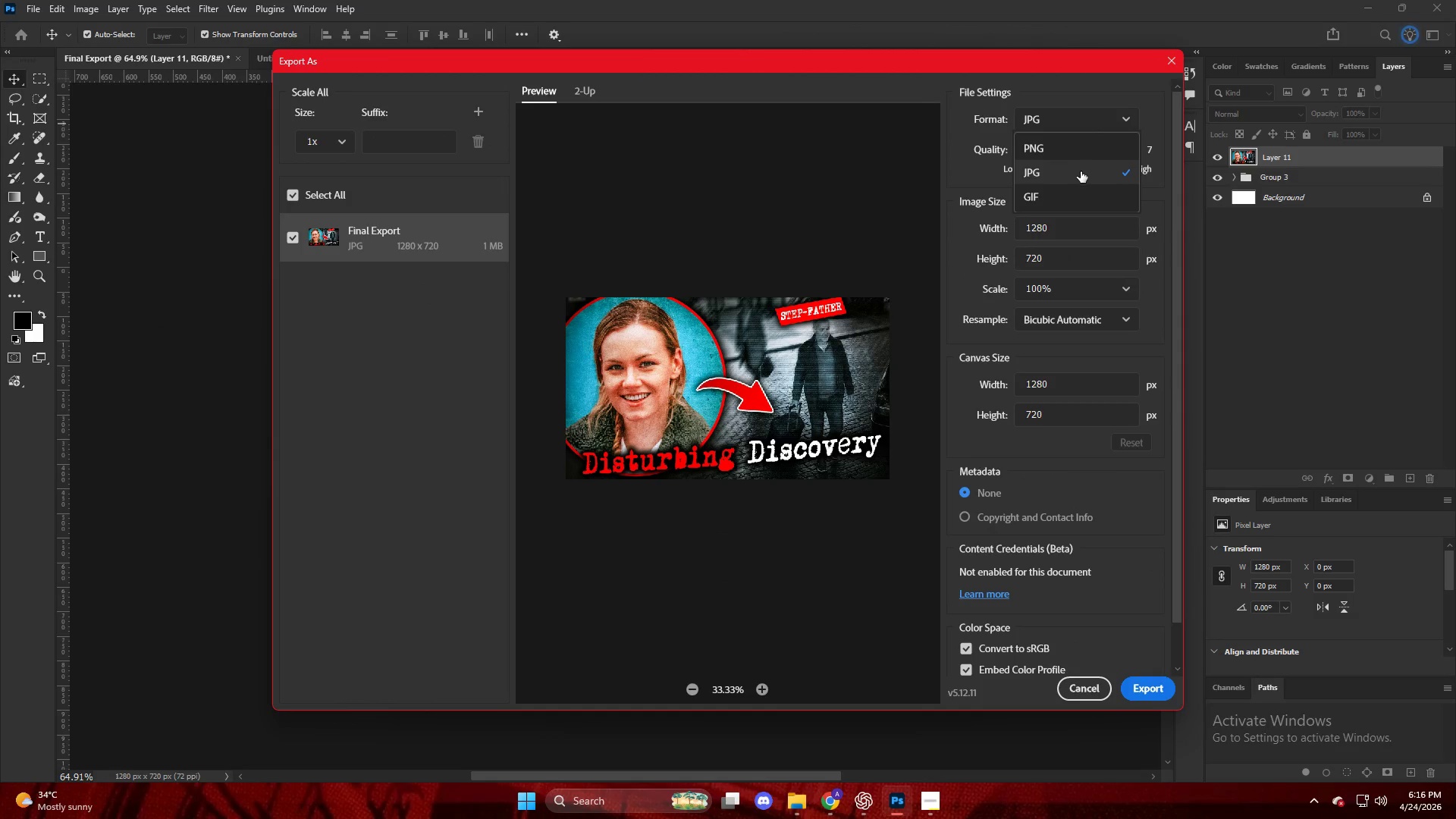 
left_click([1069, 144])
 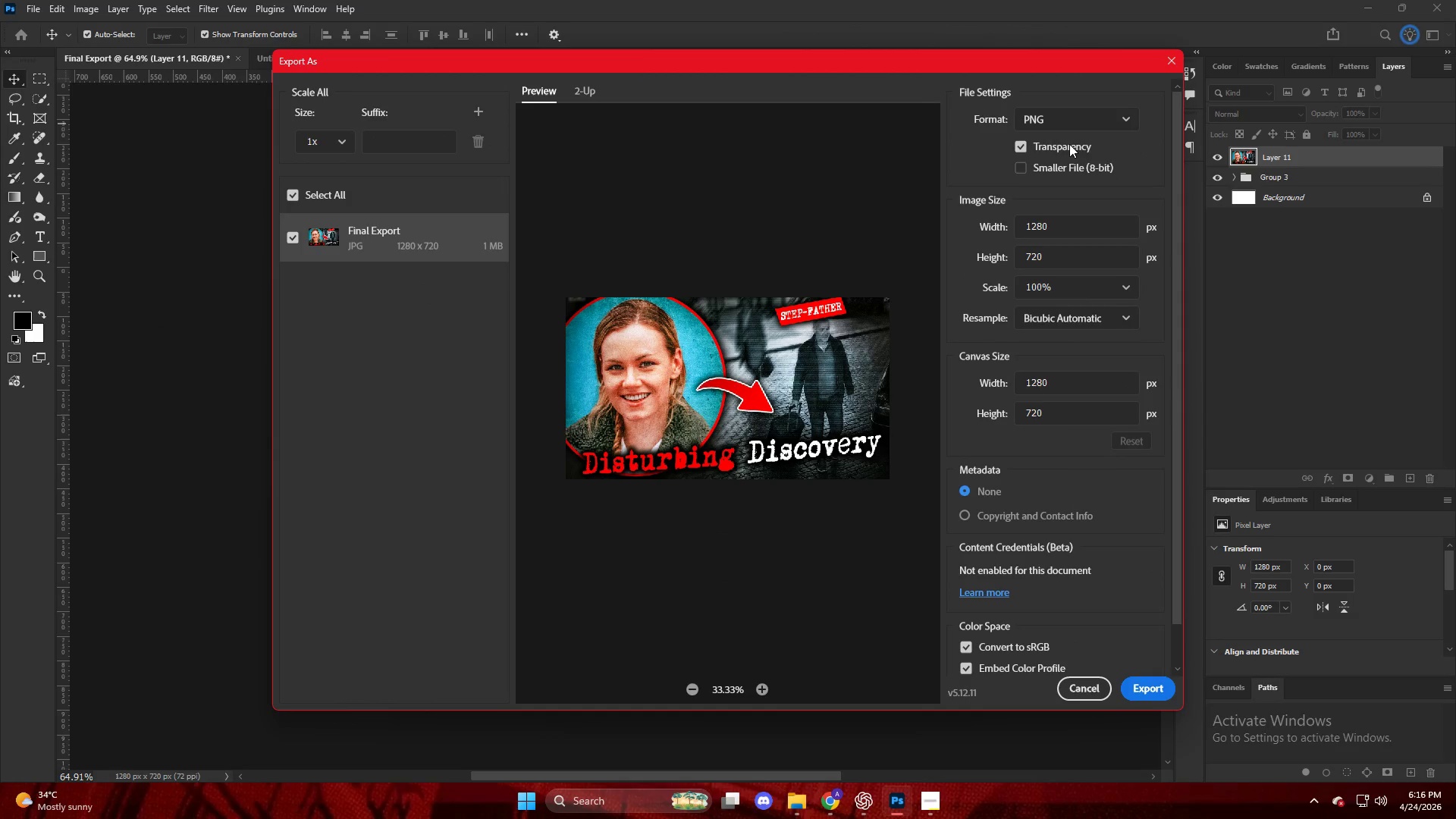 
key(NumpadEnter)
 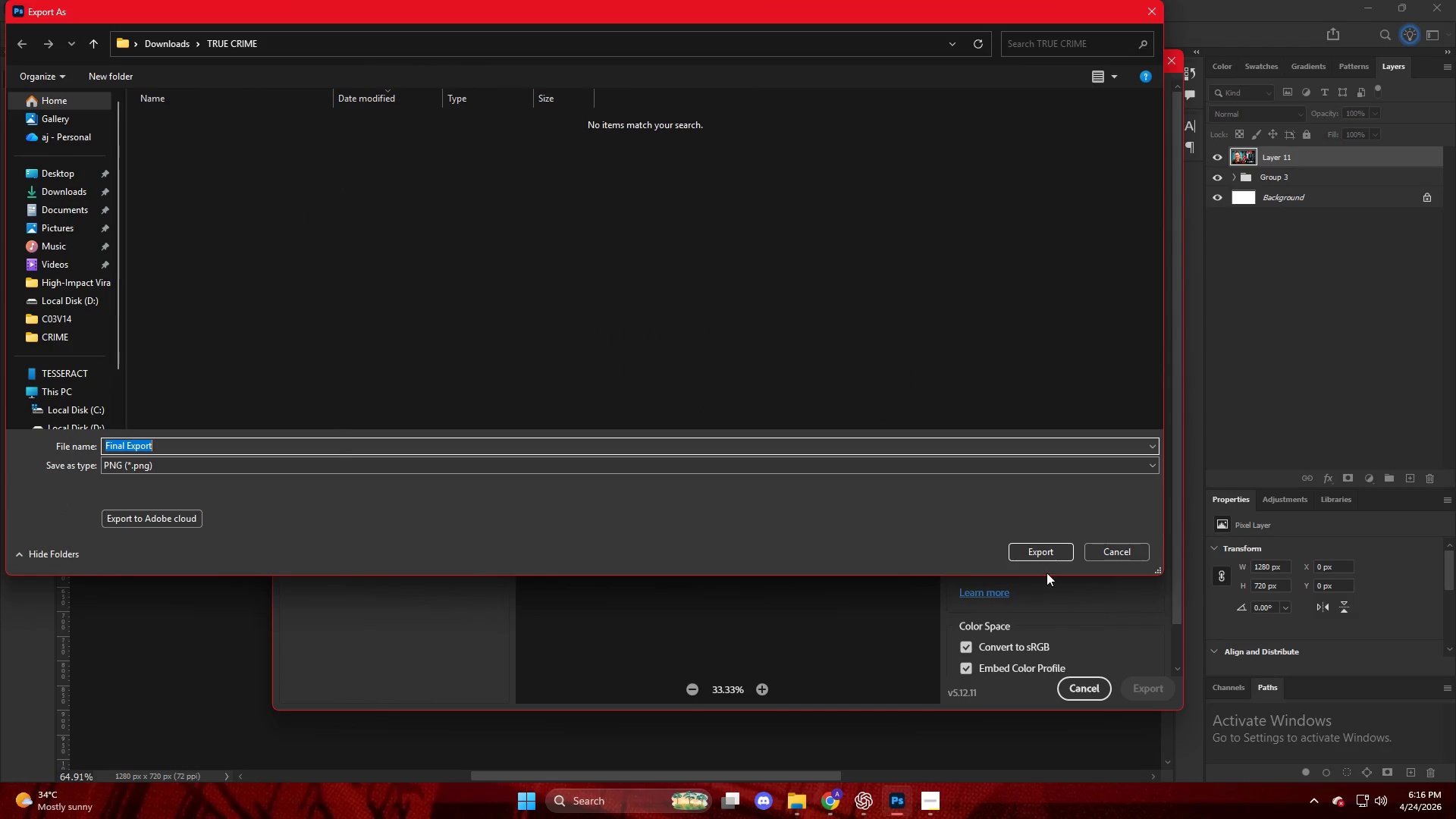 
key(NumpadEnter)
 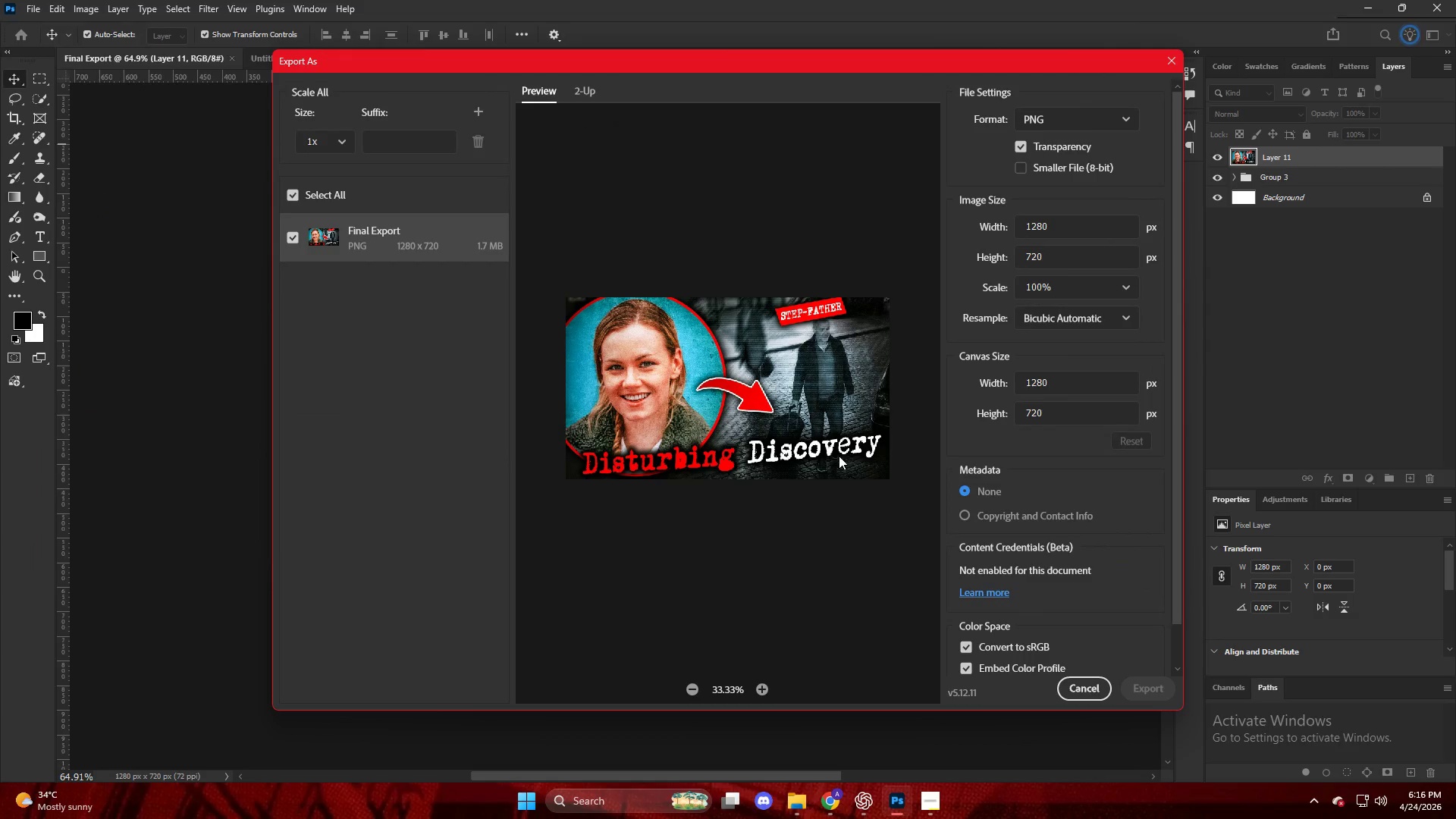 
key(CapsLock)
 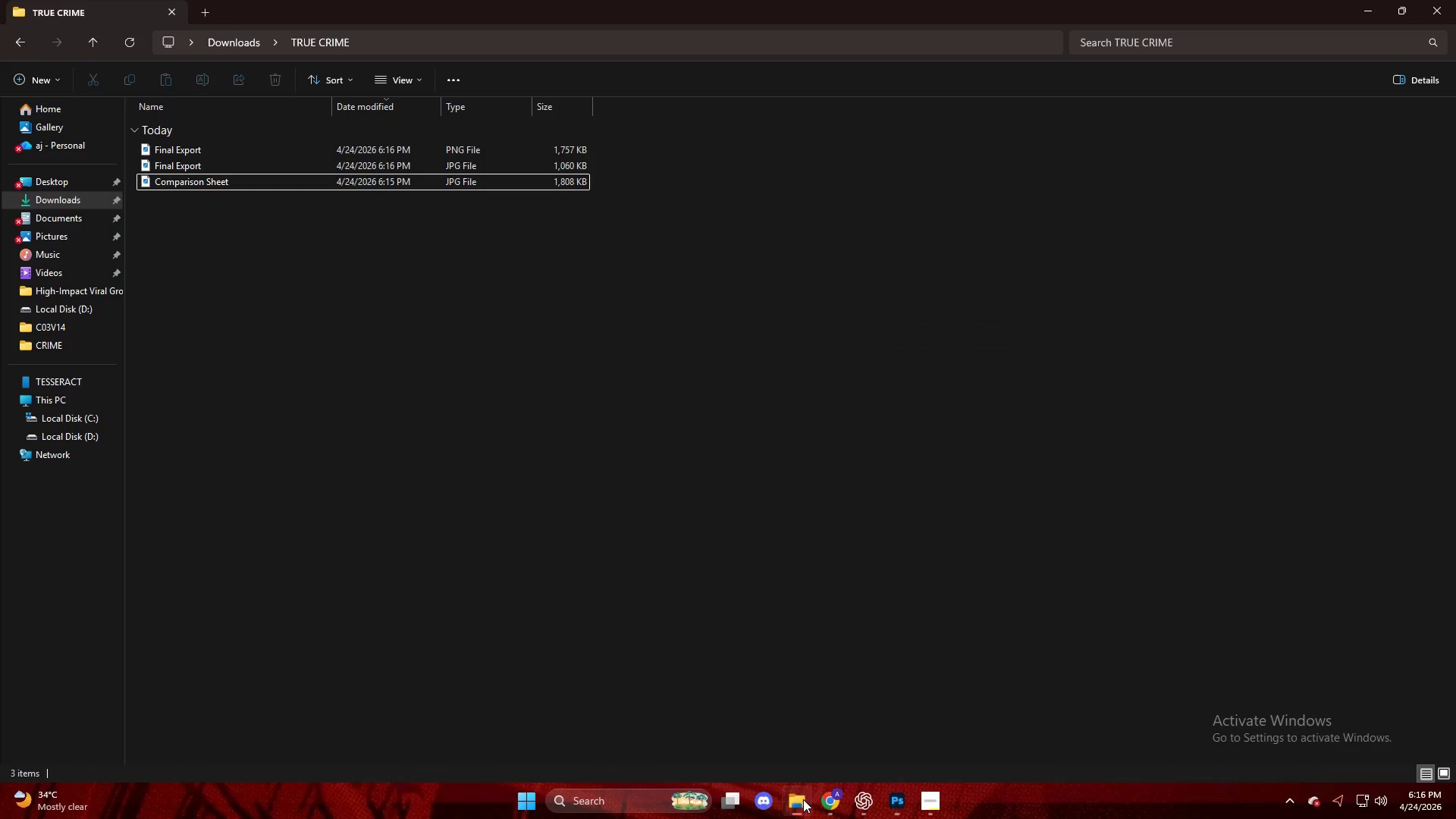 
left_click([724, 371])
 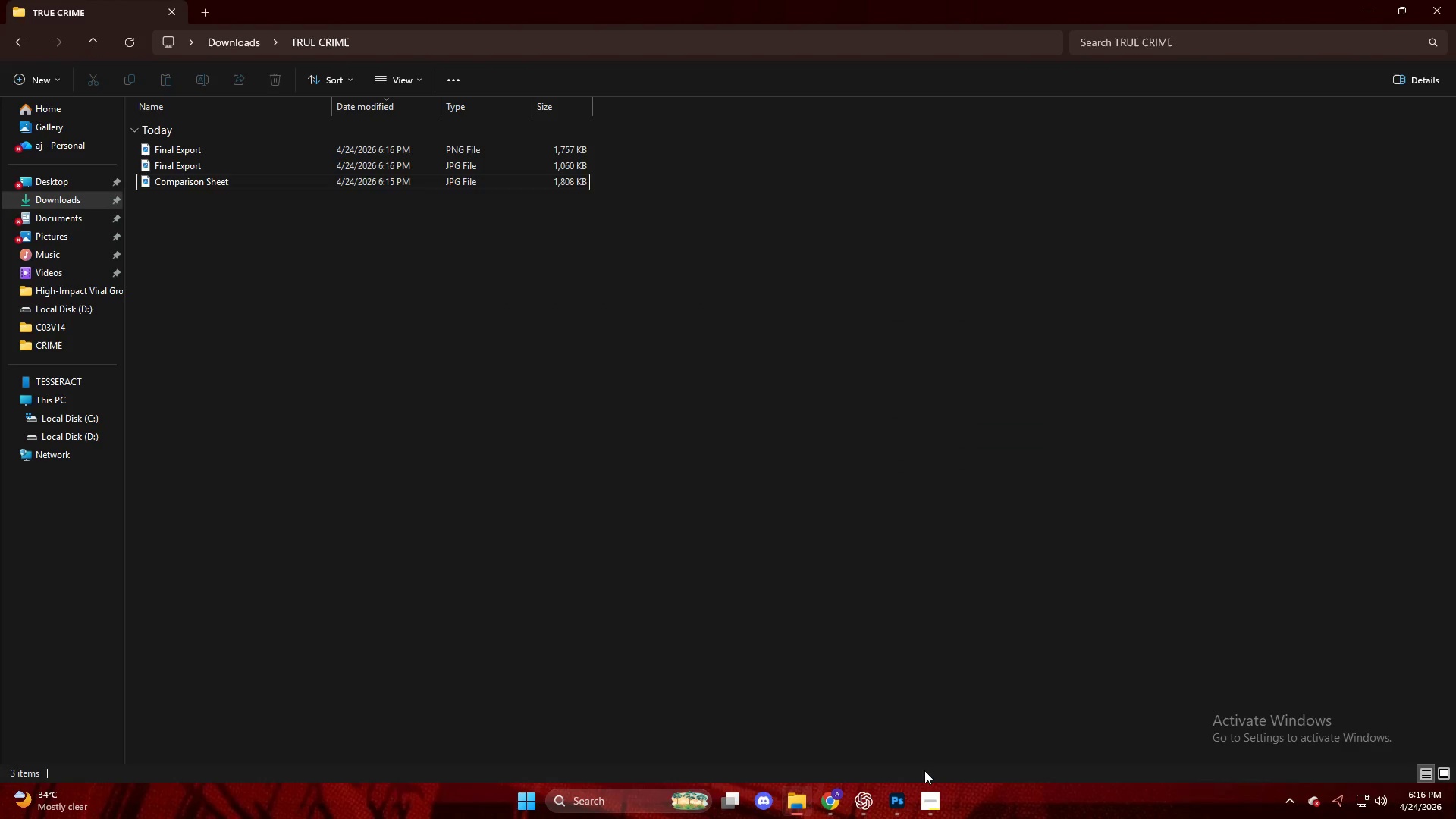 
left_click([900, 800])